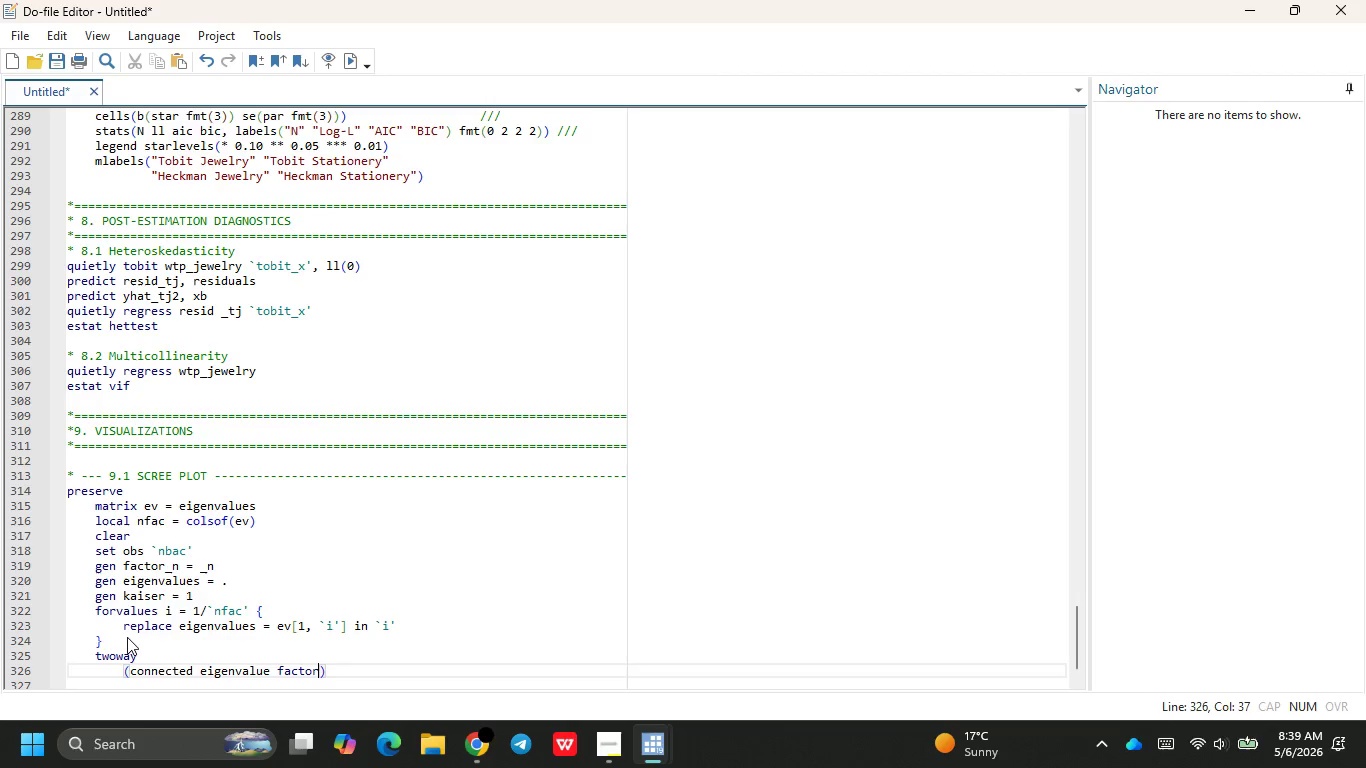 
key(Backspace)
 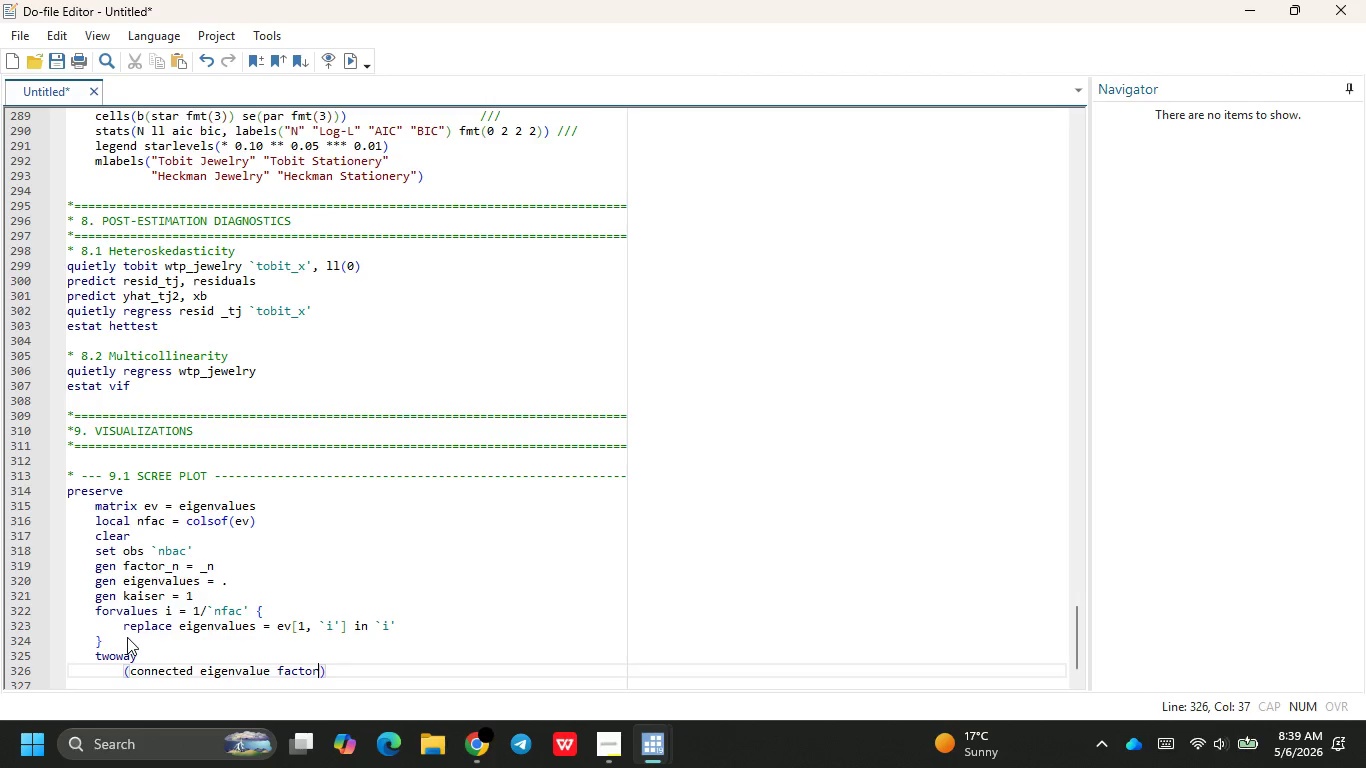 
key(Shift+ShiftRight)
 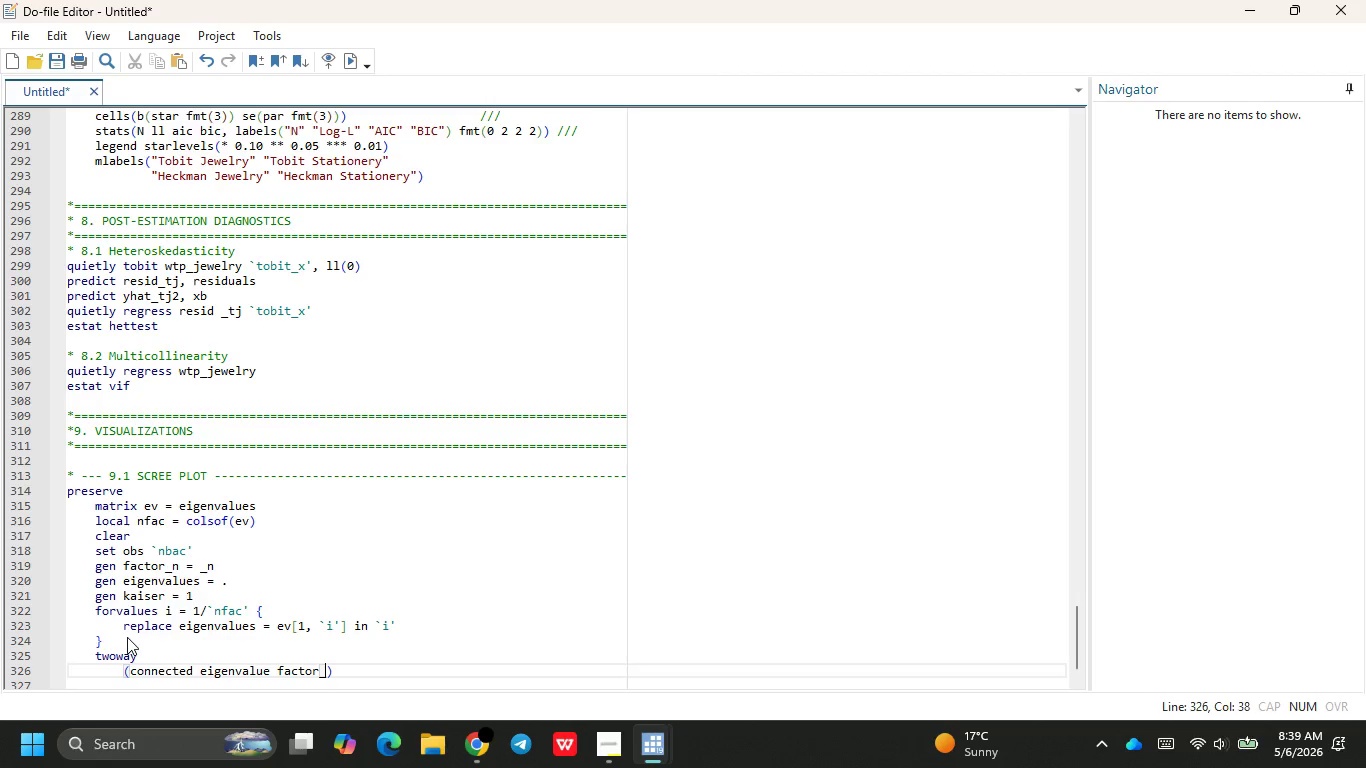 
key(Shift+Minus)
 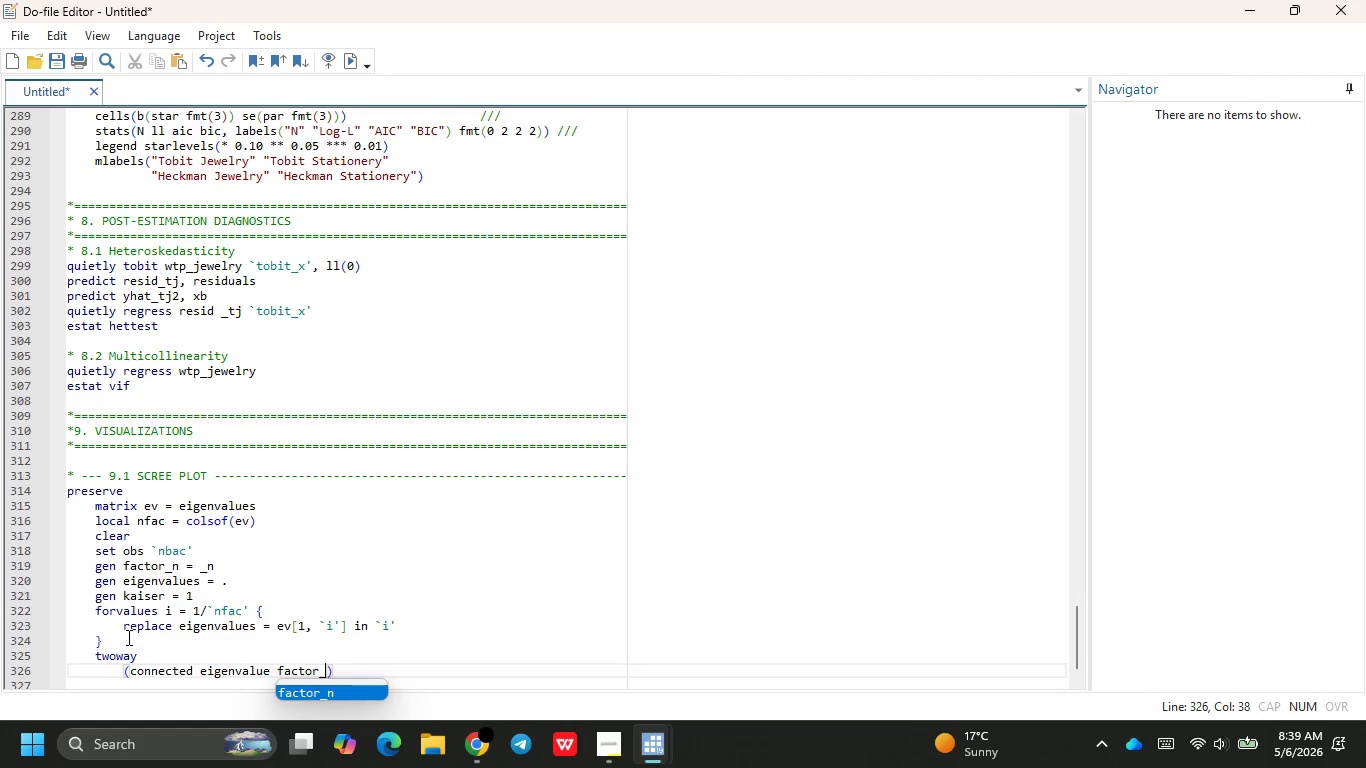 
key(N)
 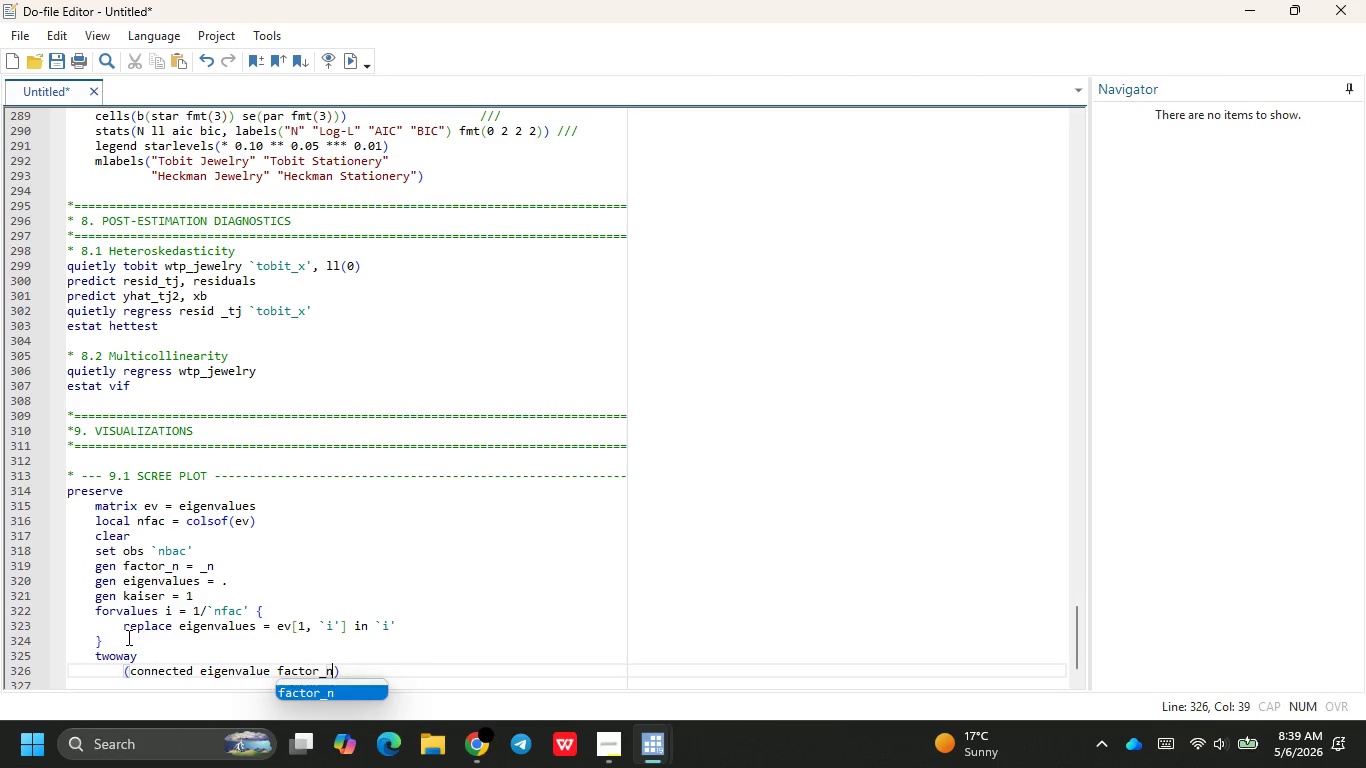 
key(Comma)
 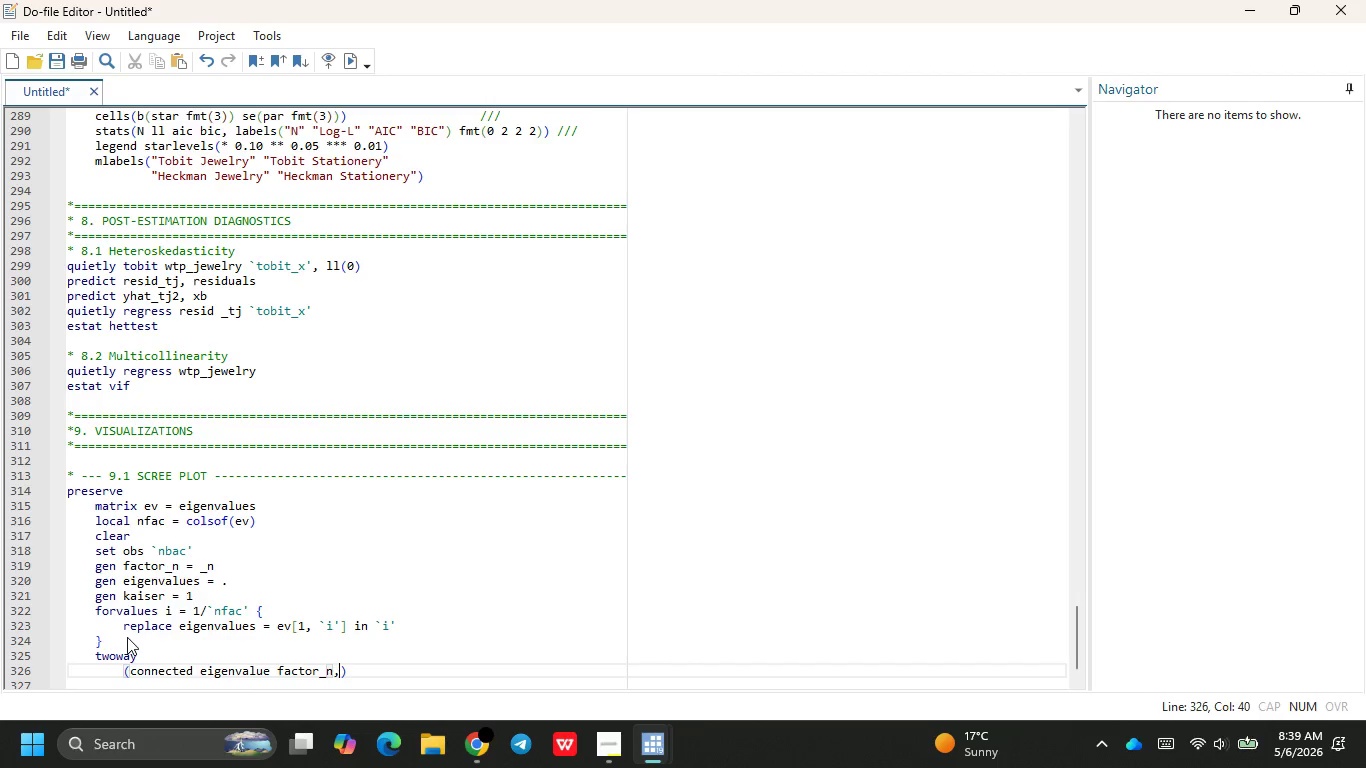 
key(Space)
 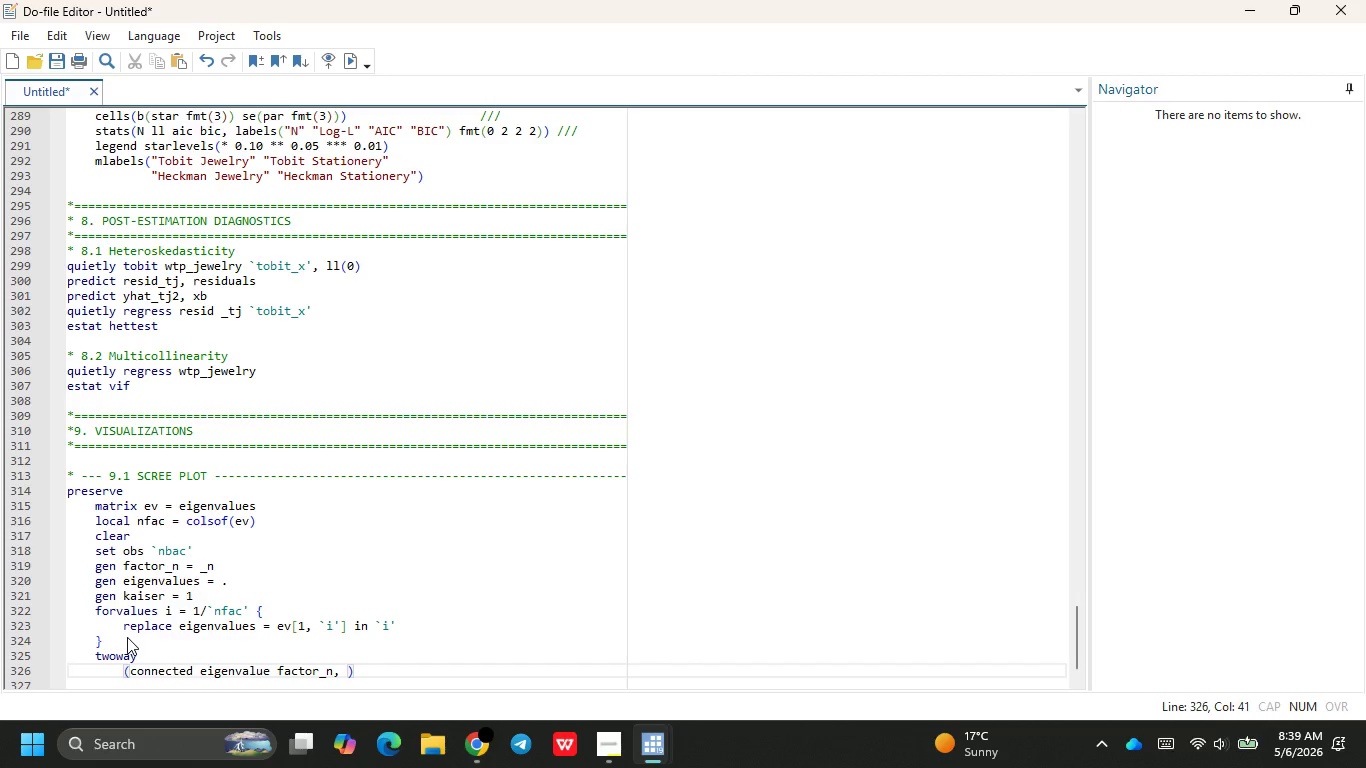 
wait(16.48)
 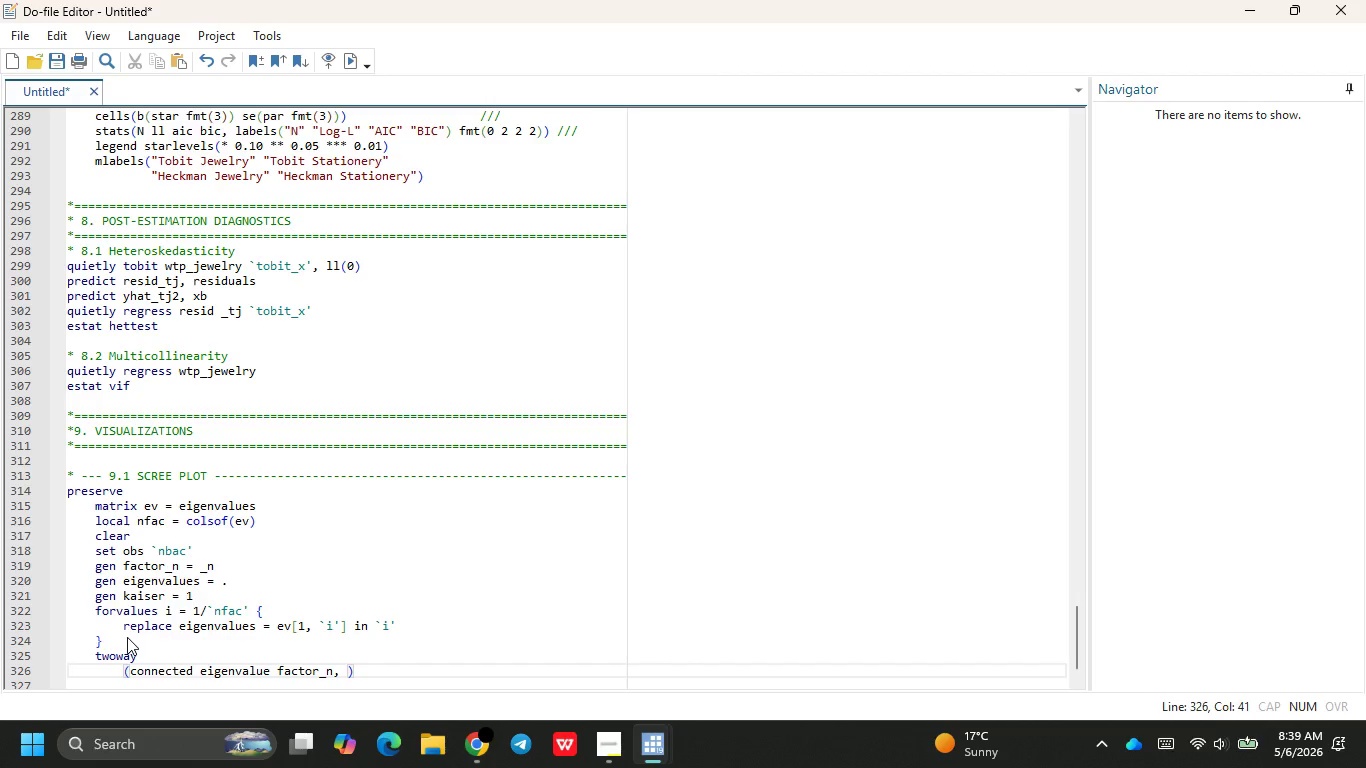 
left_click([610, 752])